 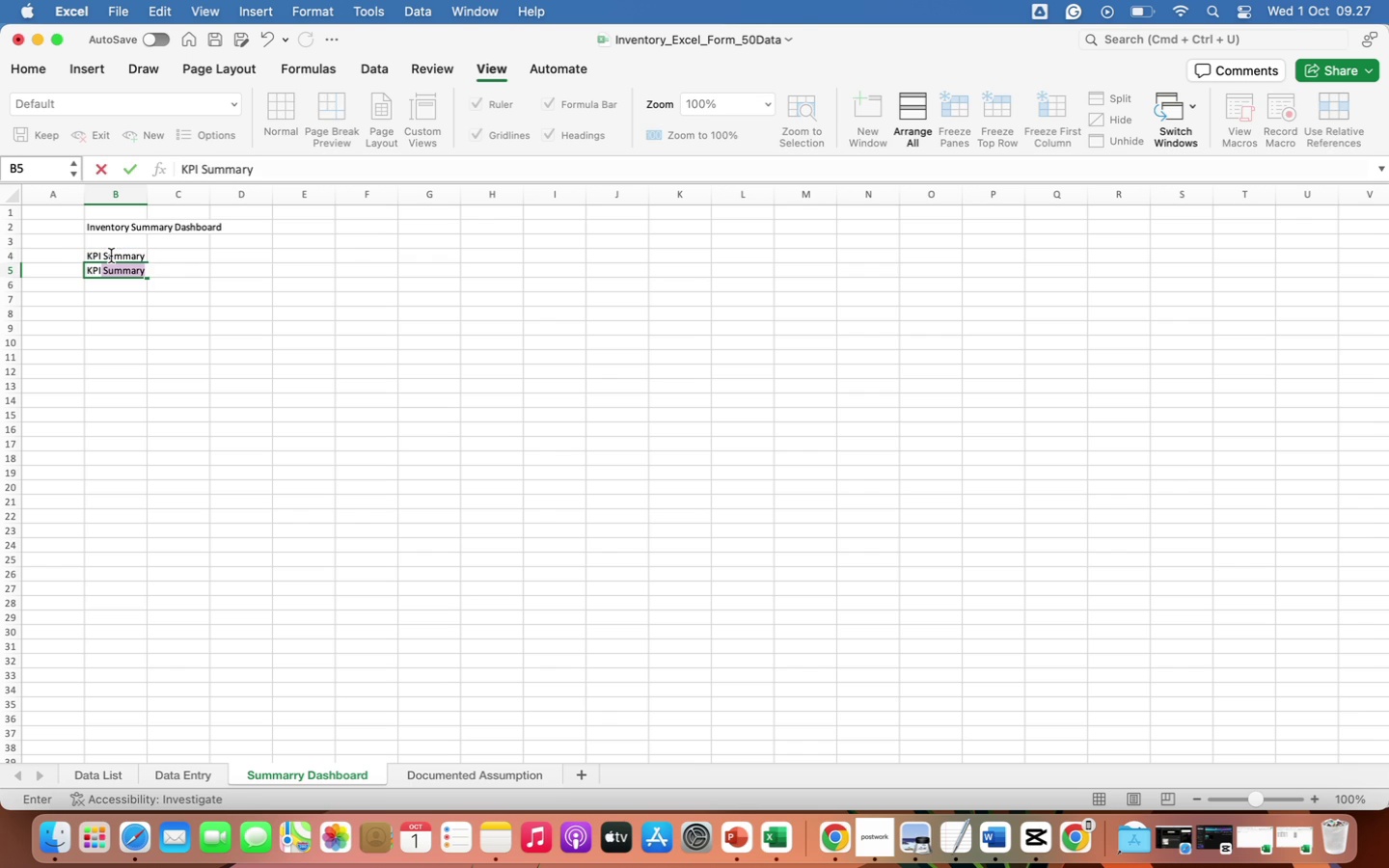 
key(ArrowRight)
 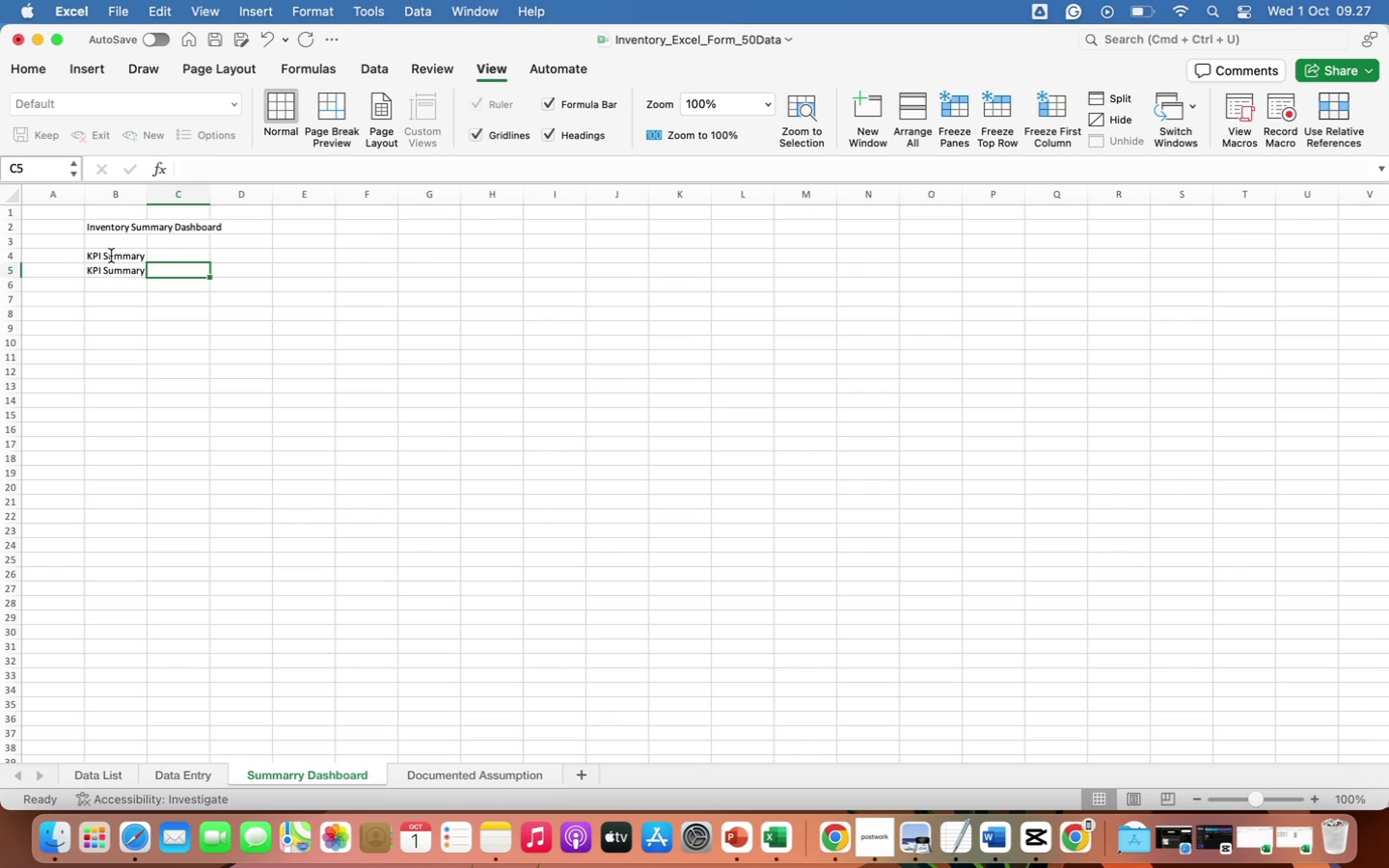 
type(Value)
 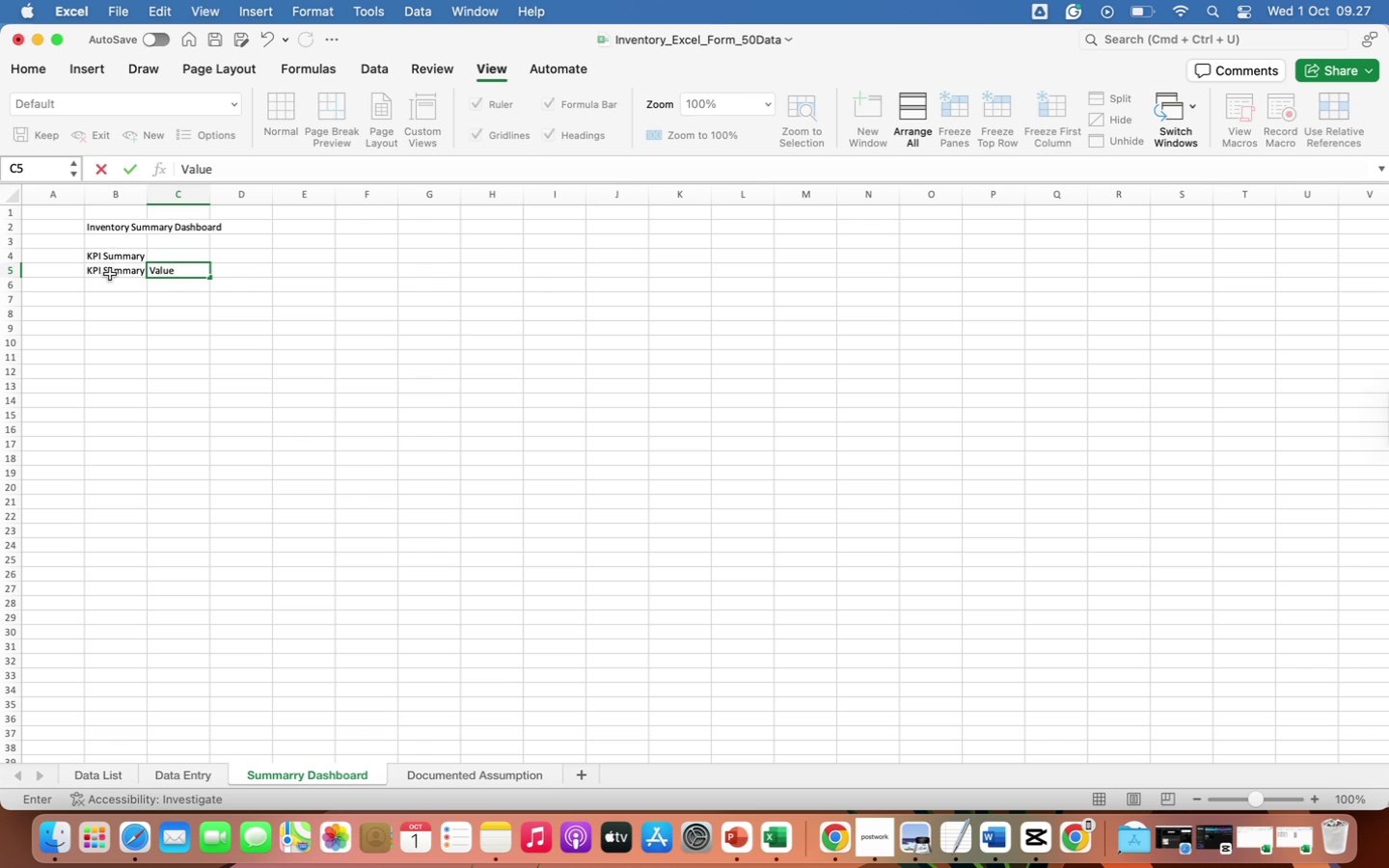 
left_click([110, 274])
 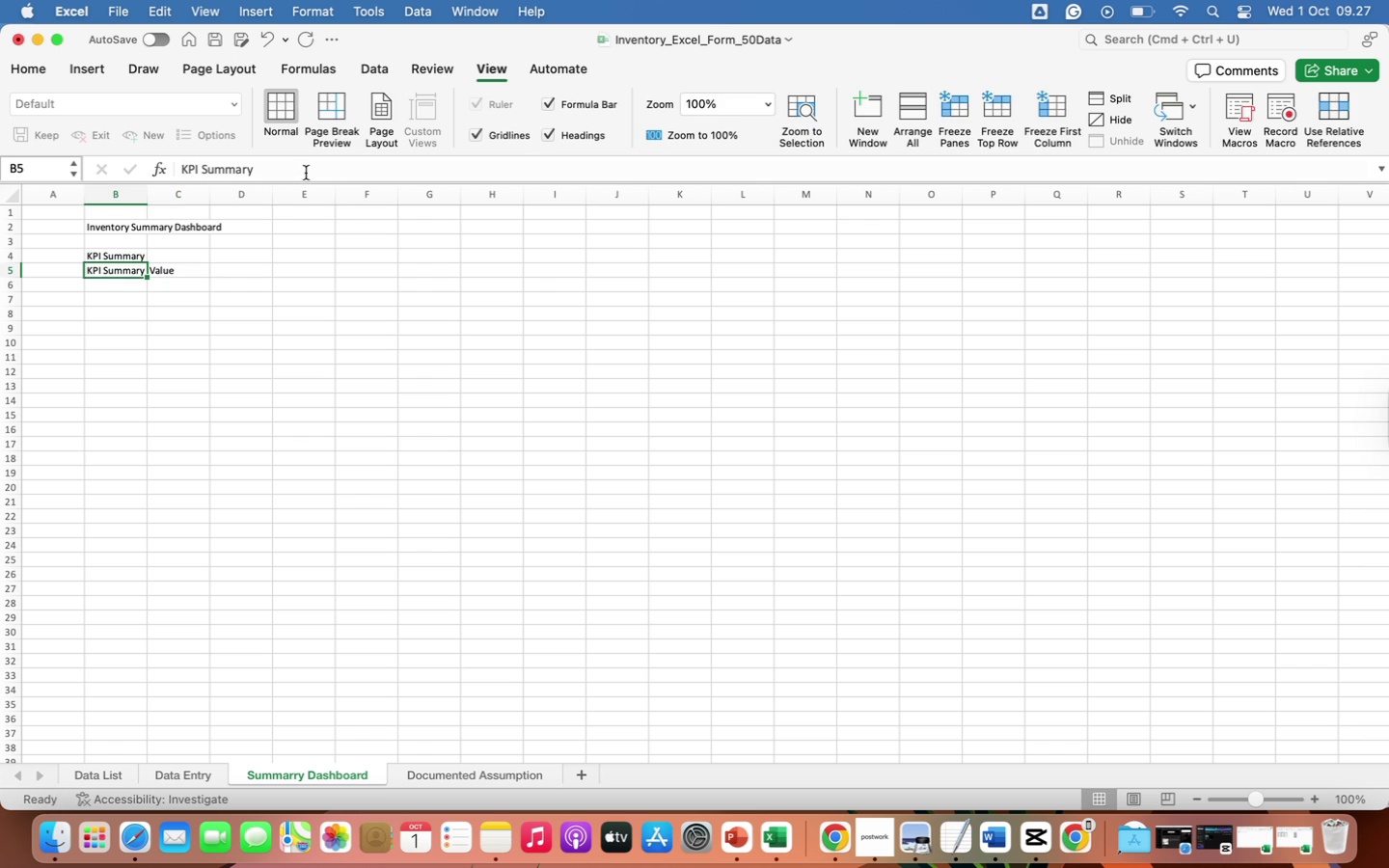 
left_click([302, 169])
 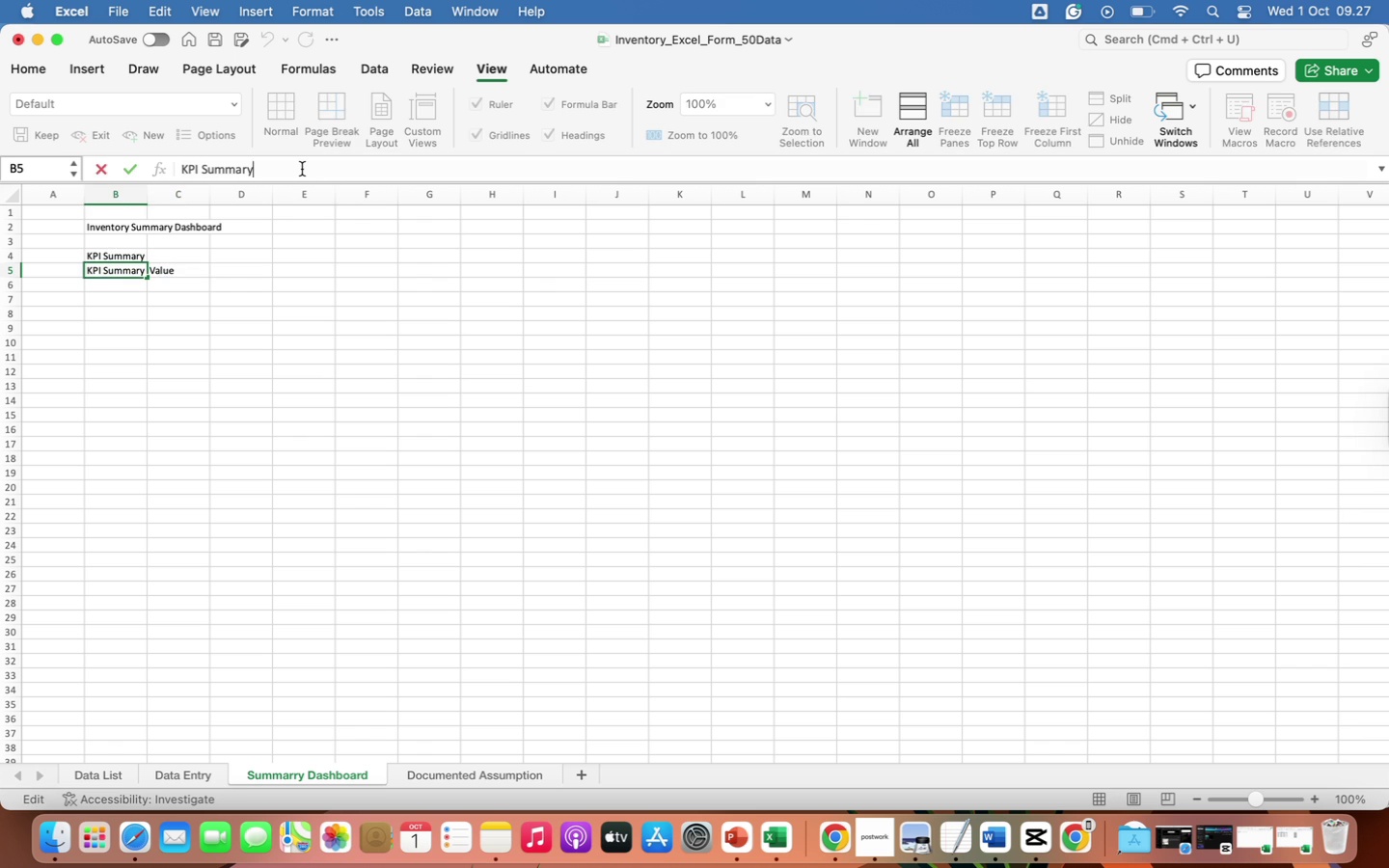 
key(Backspace)
 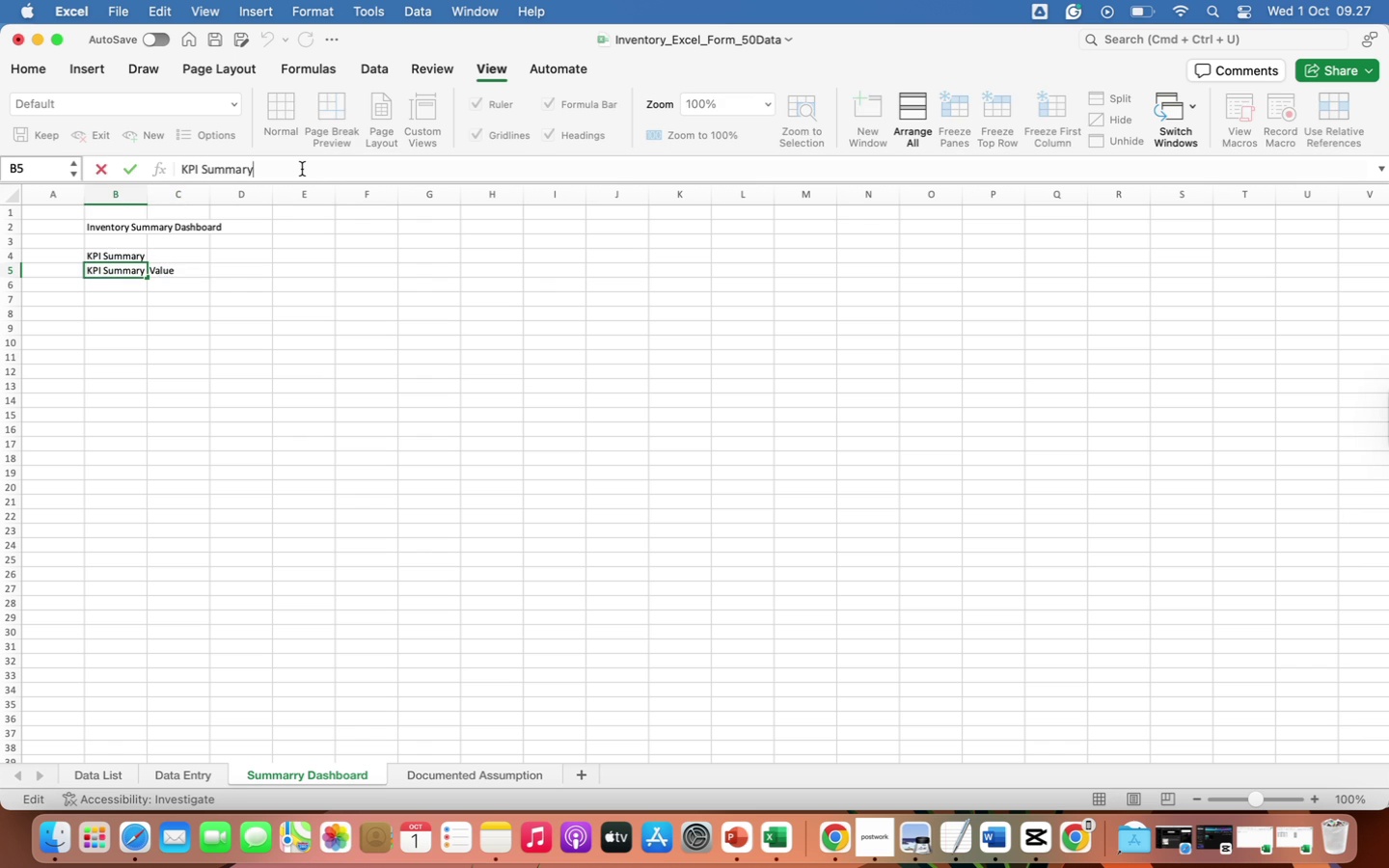 
key(Backspace)
 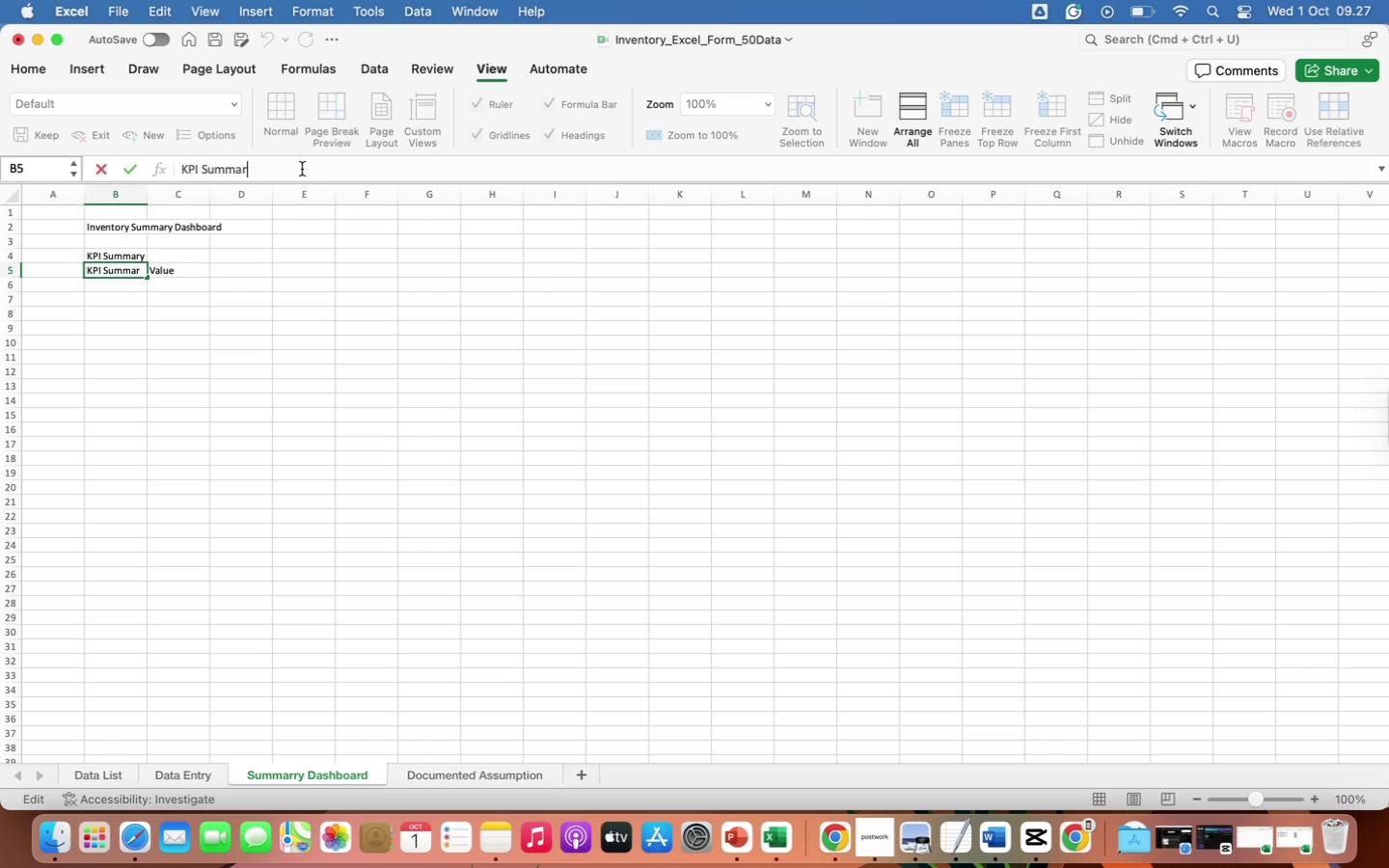 
key(Backspace)
 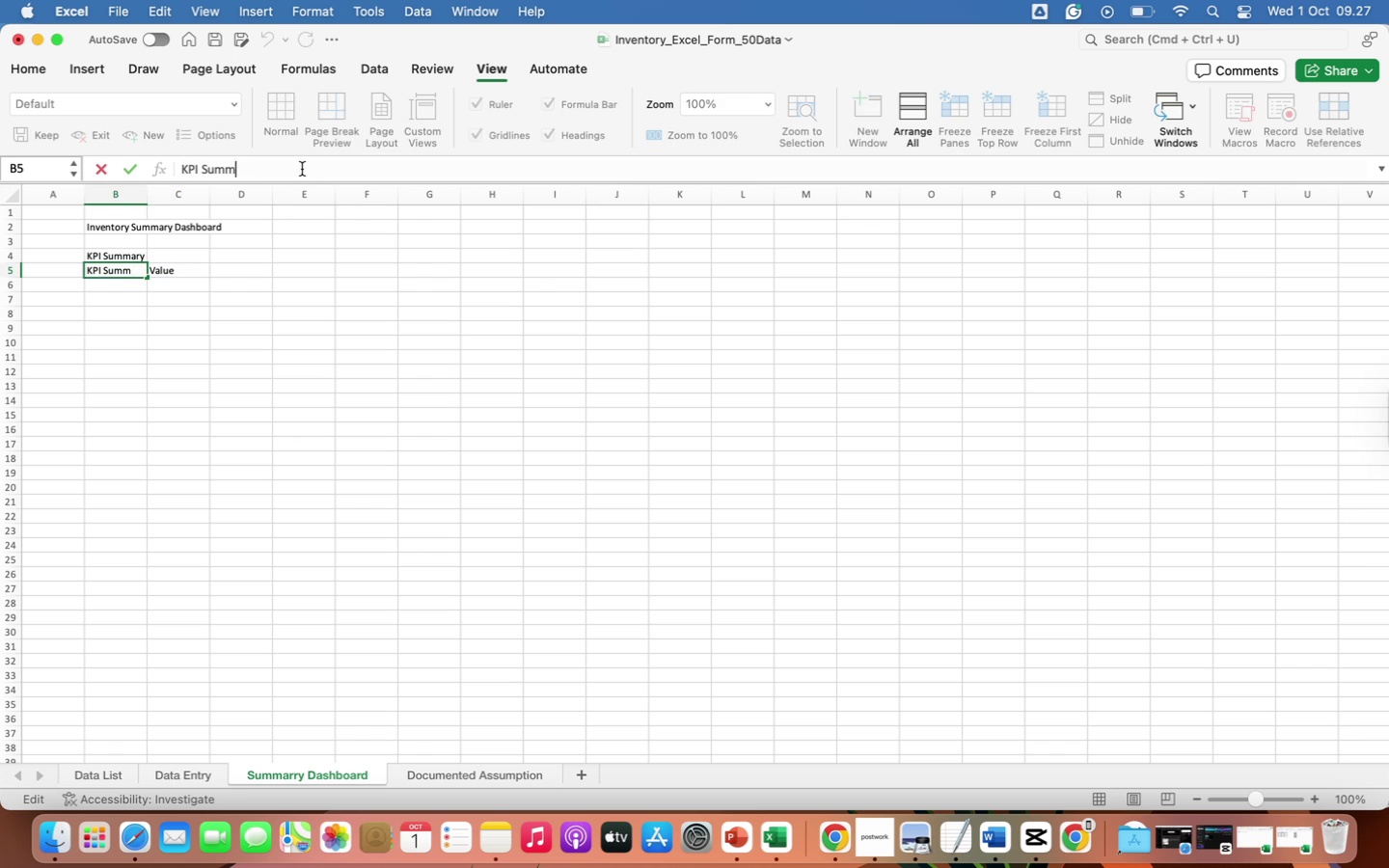 
key(Backspace)
 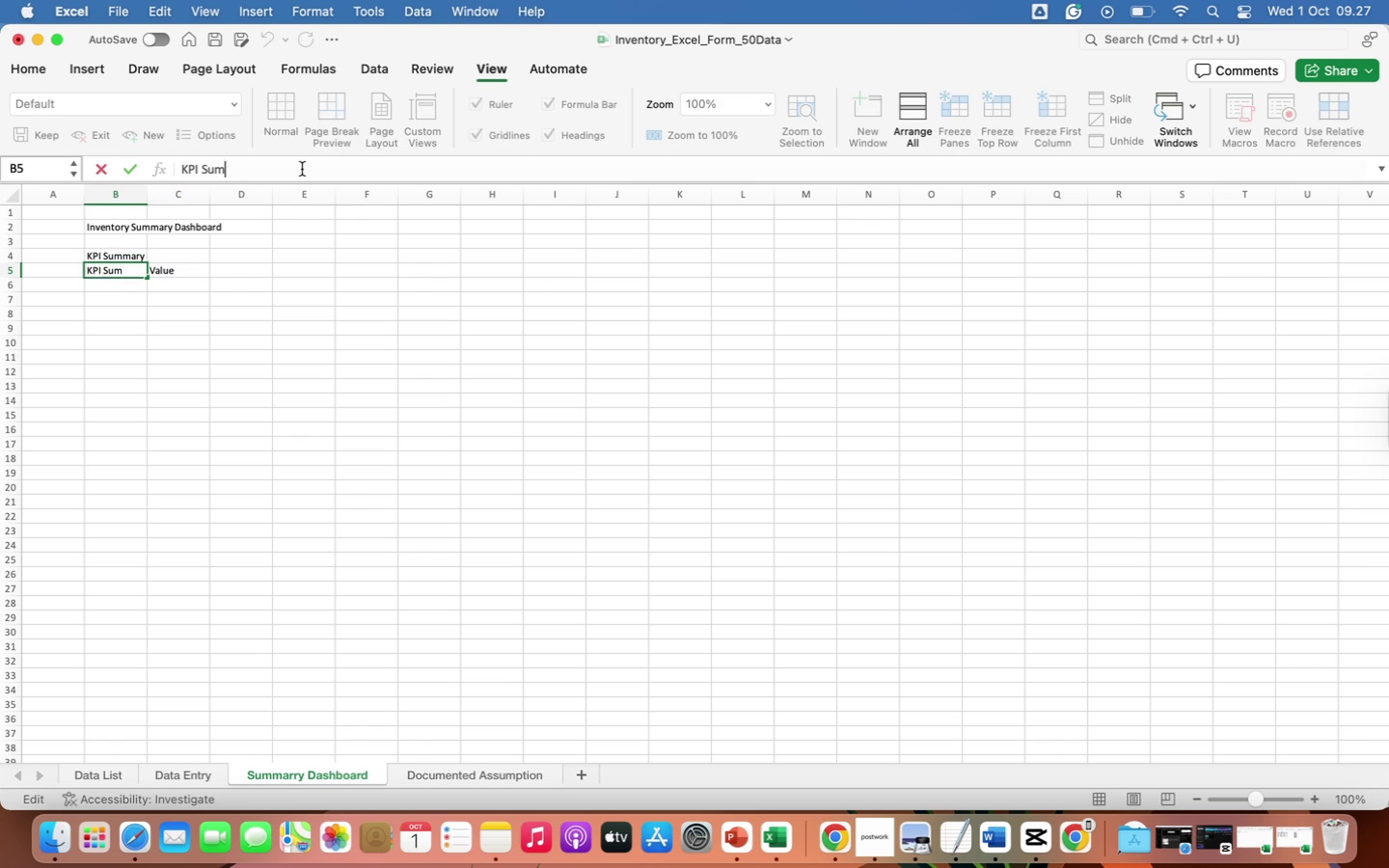 
key(Backspace)
 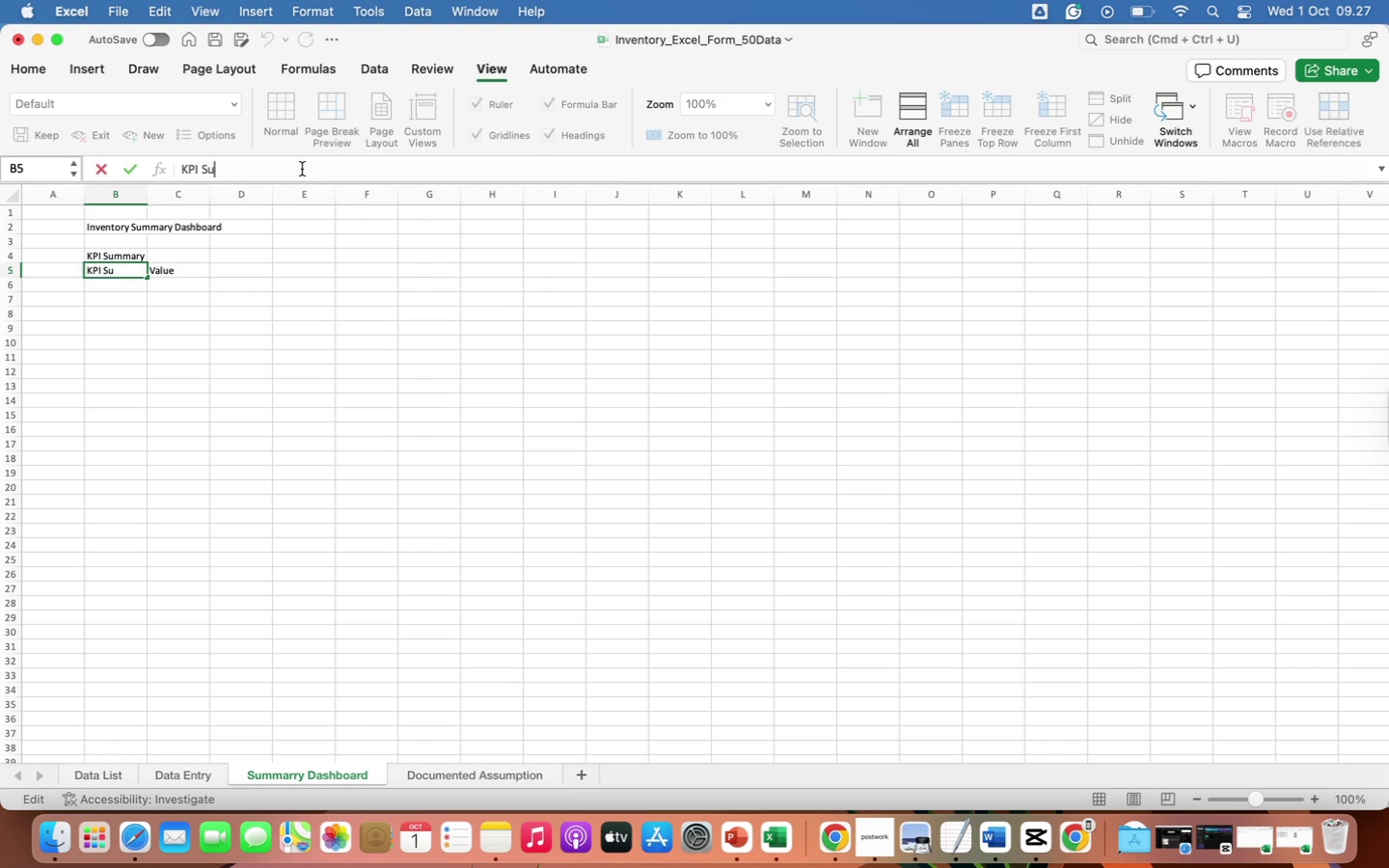 
key(Backspace)
 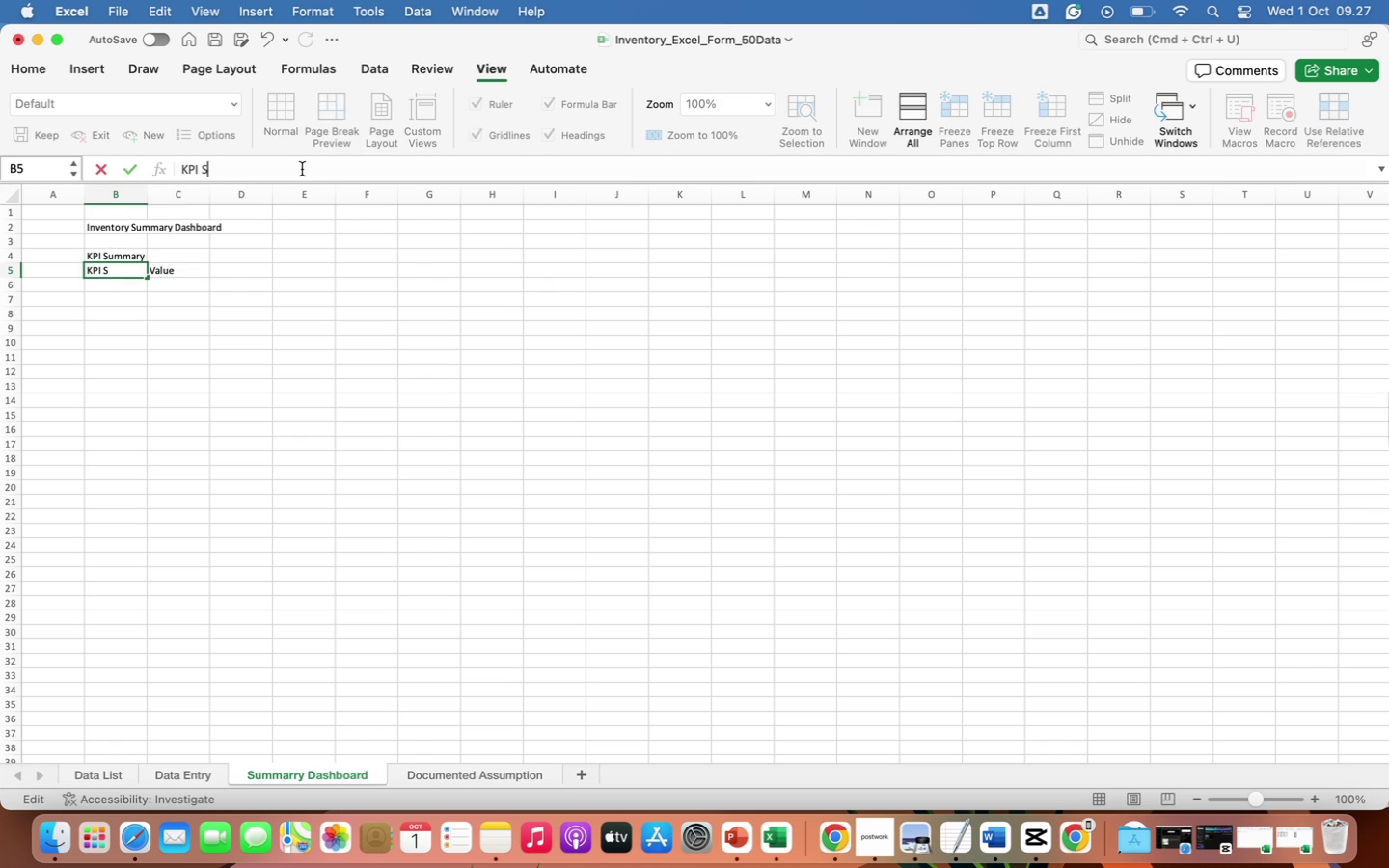 
key(Backspace)
 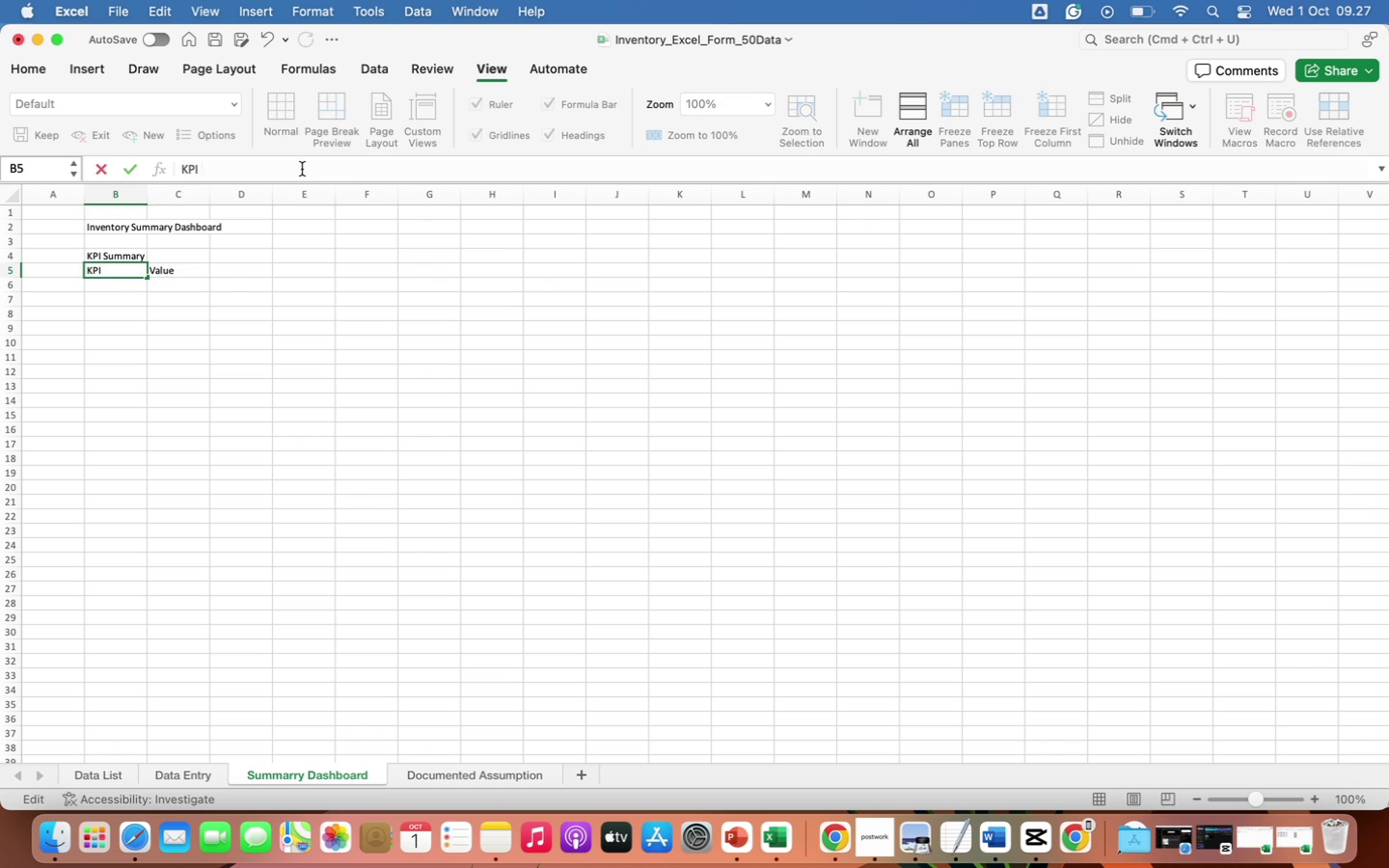 
key(Backspace)
 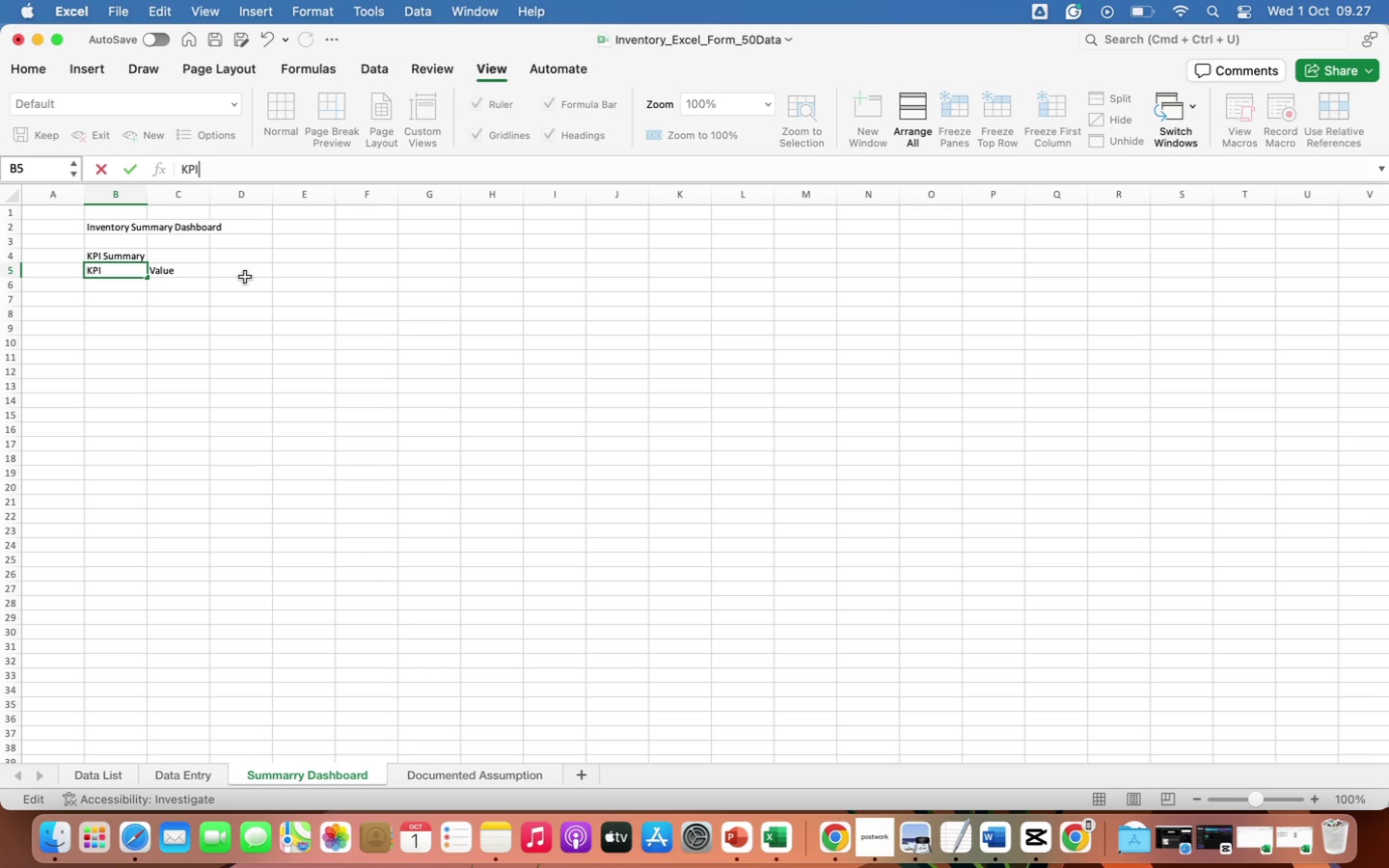 
wait(13.47)
 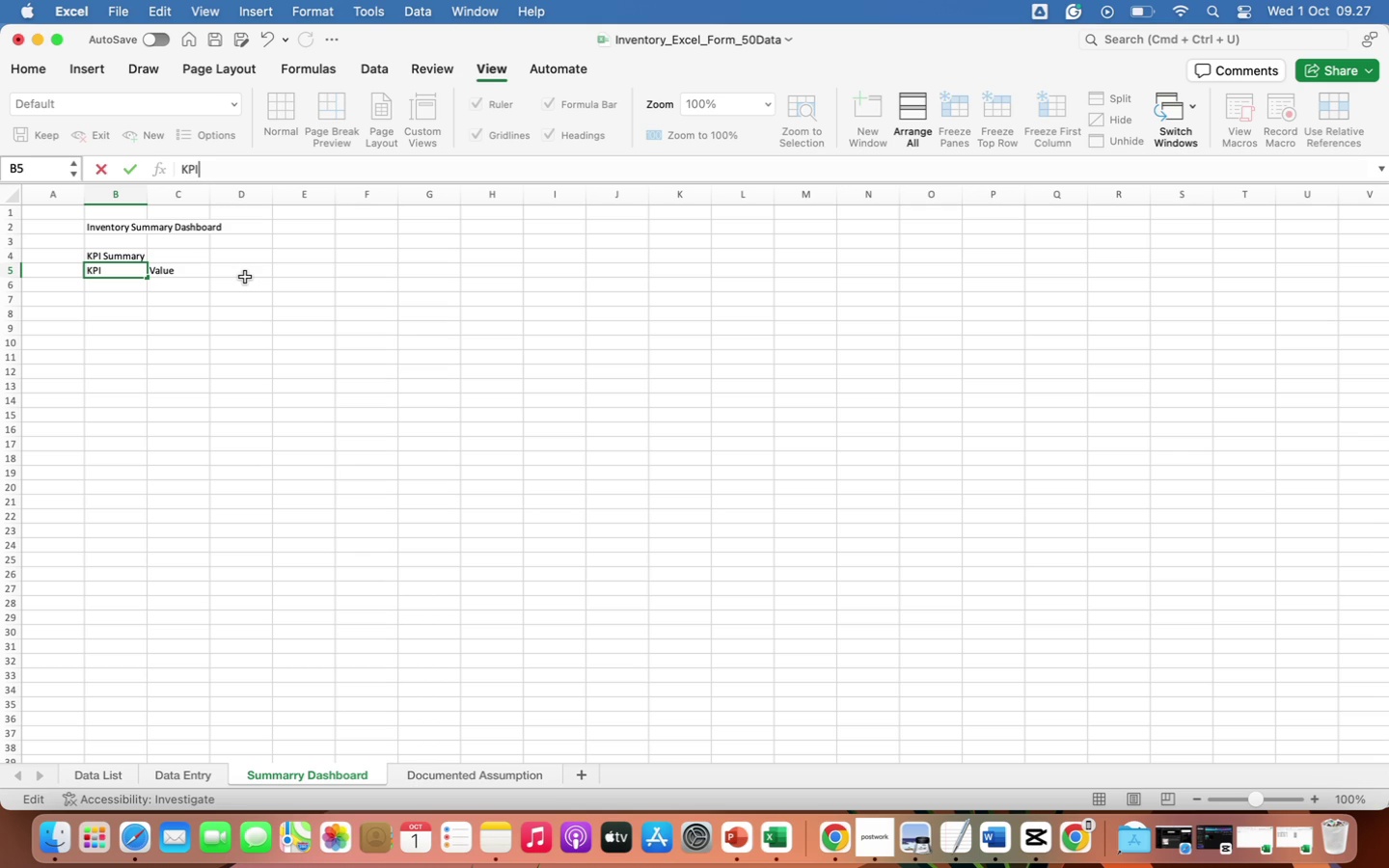 
key(ArrowDown)
 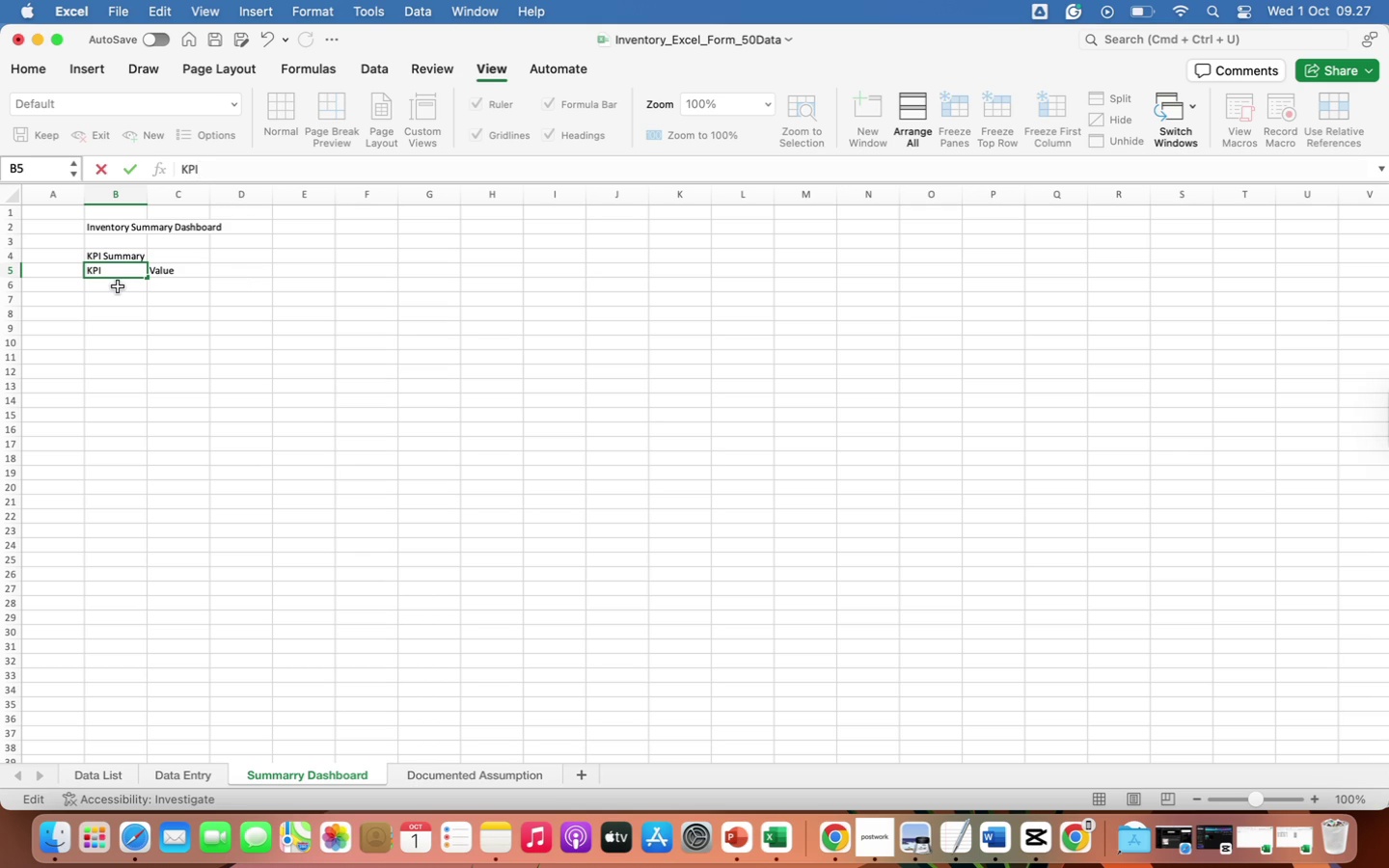 
left_click([115, 290])